 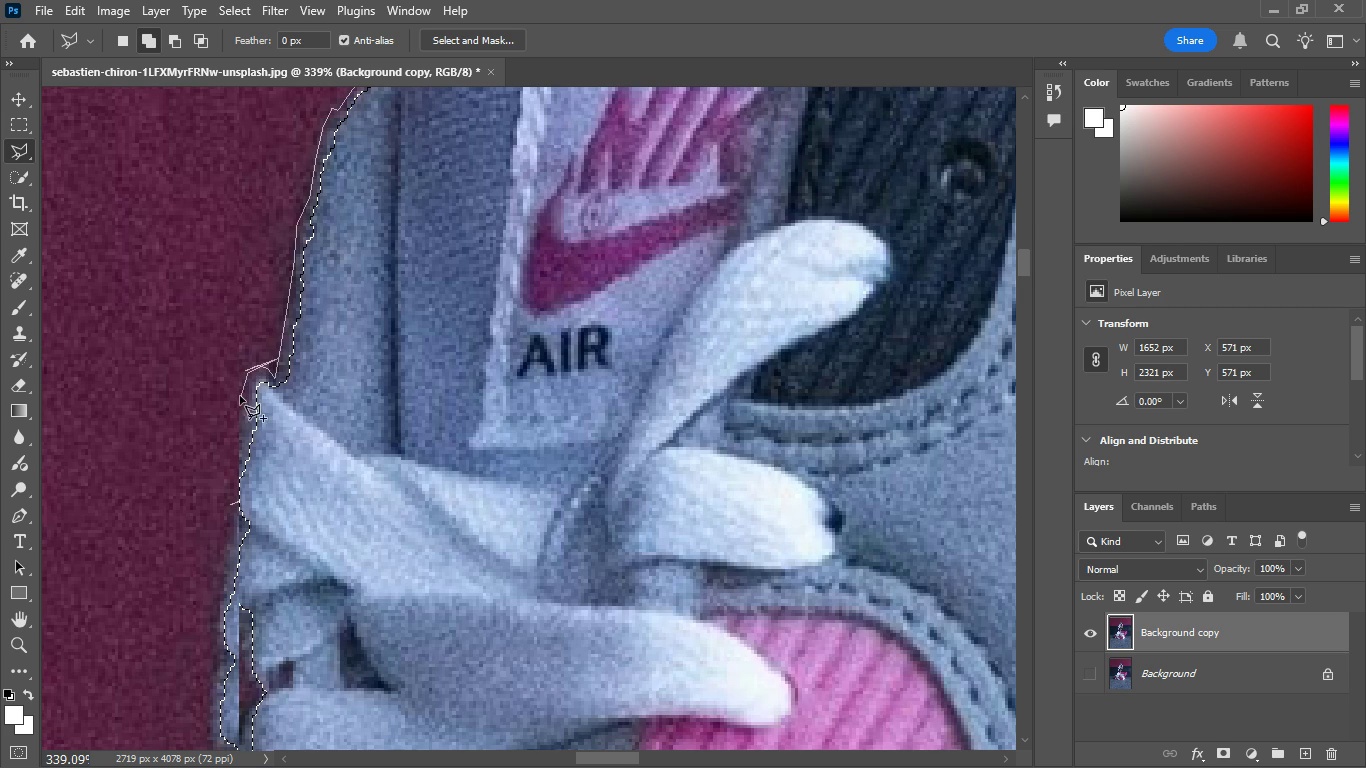 
left_click([238, 405])
 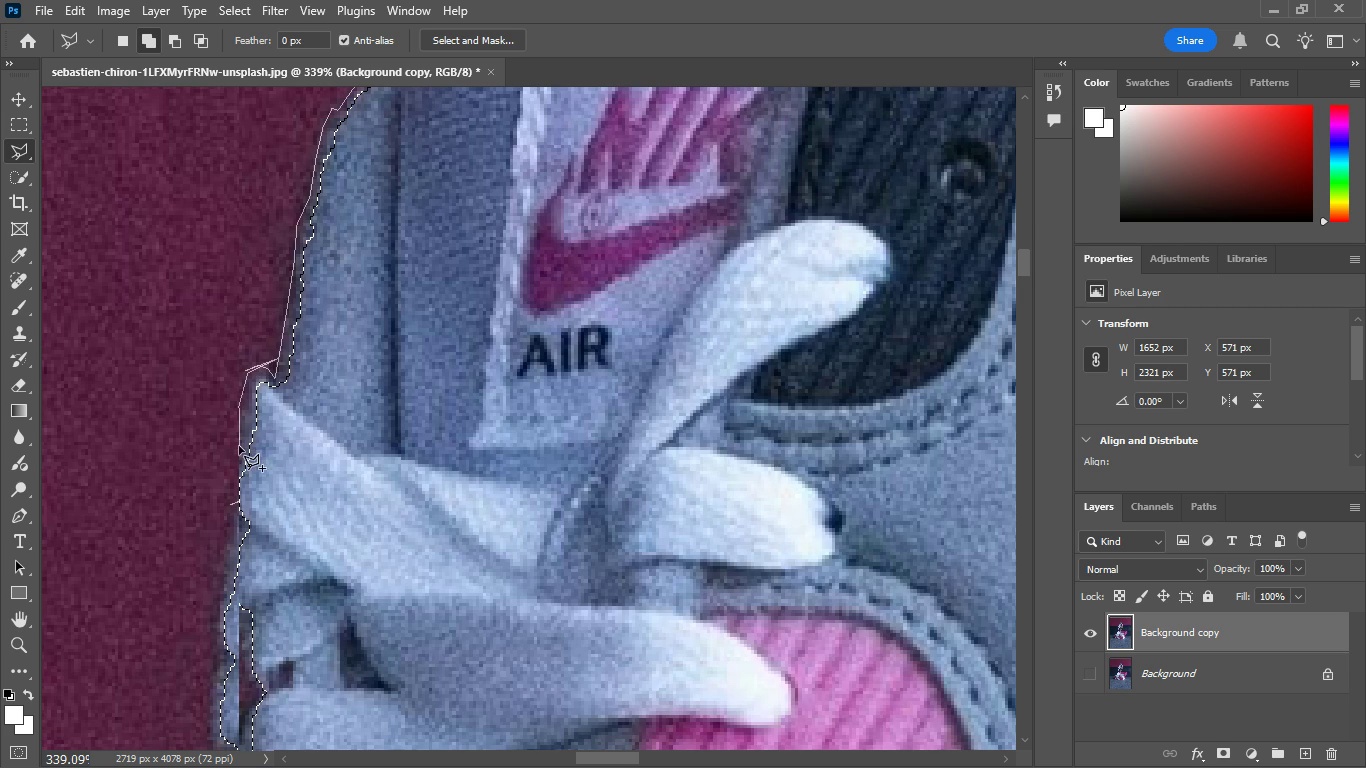 
left_click([239, 446])
 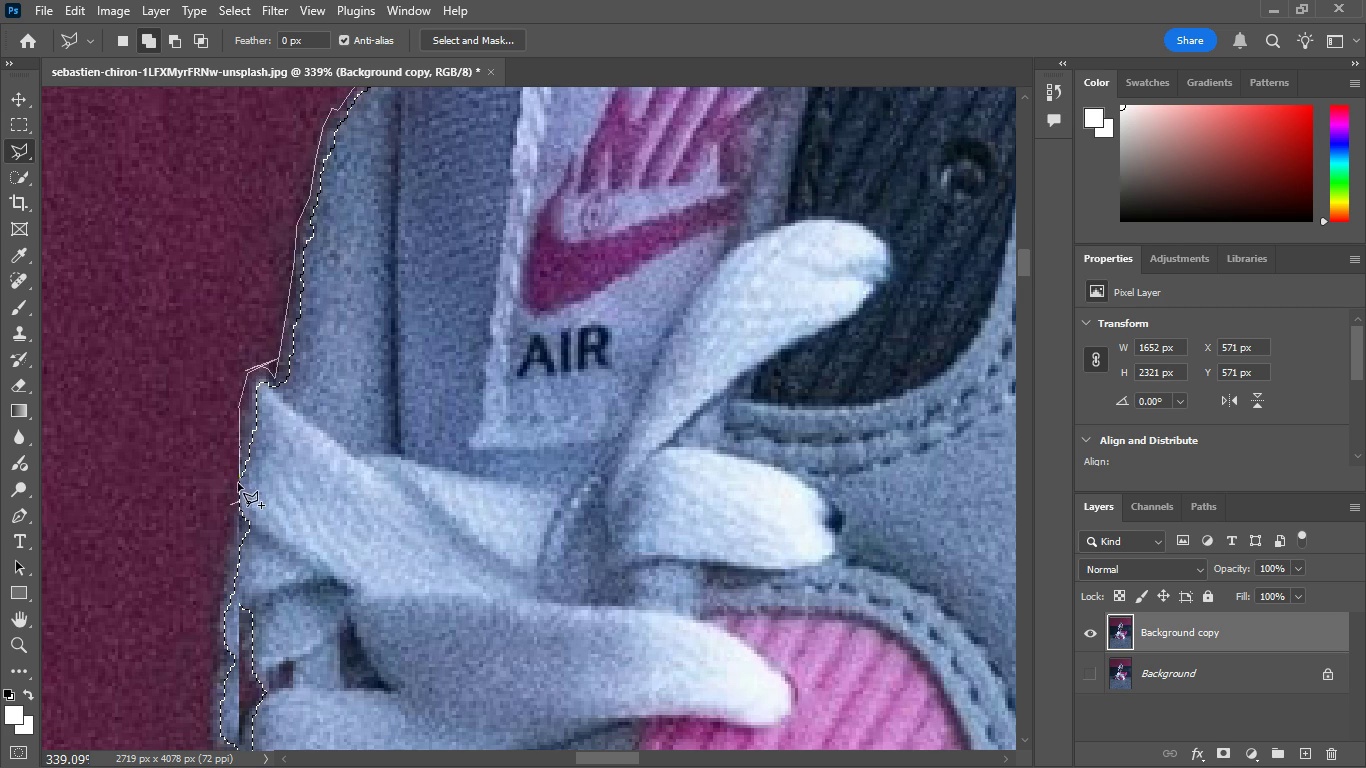 
left_click([238, 482])
 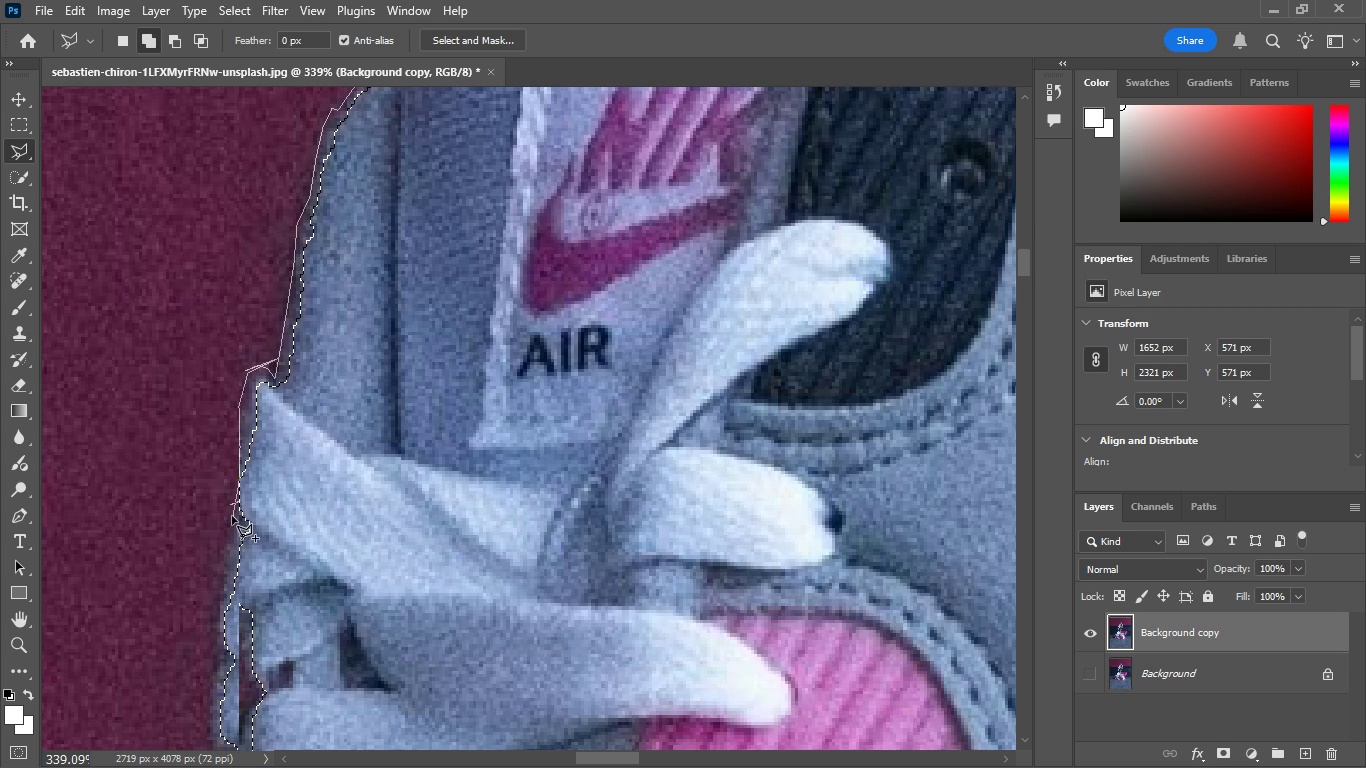 
left_click([232, 516])
 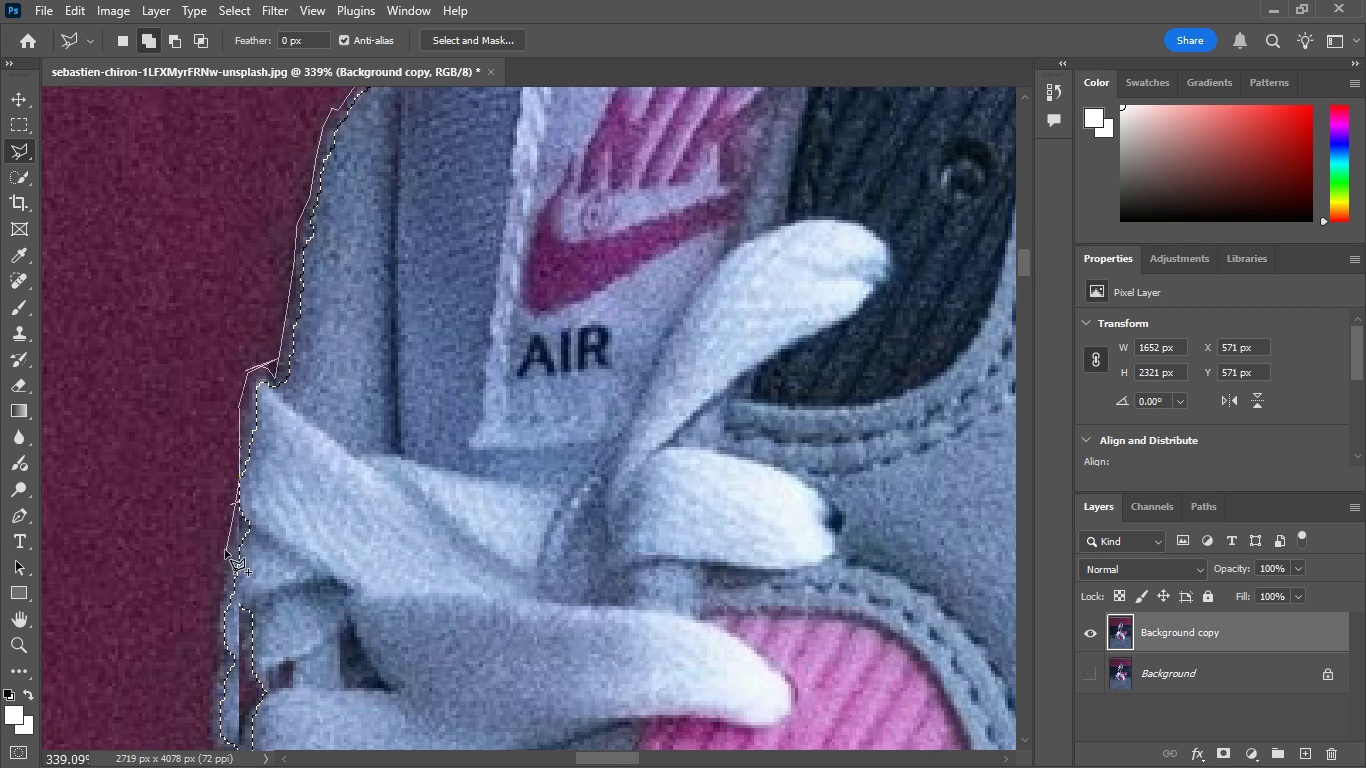 
left_click([225, 550])
 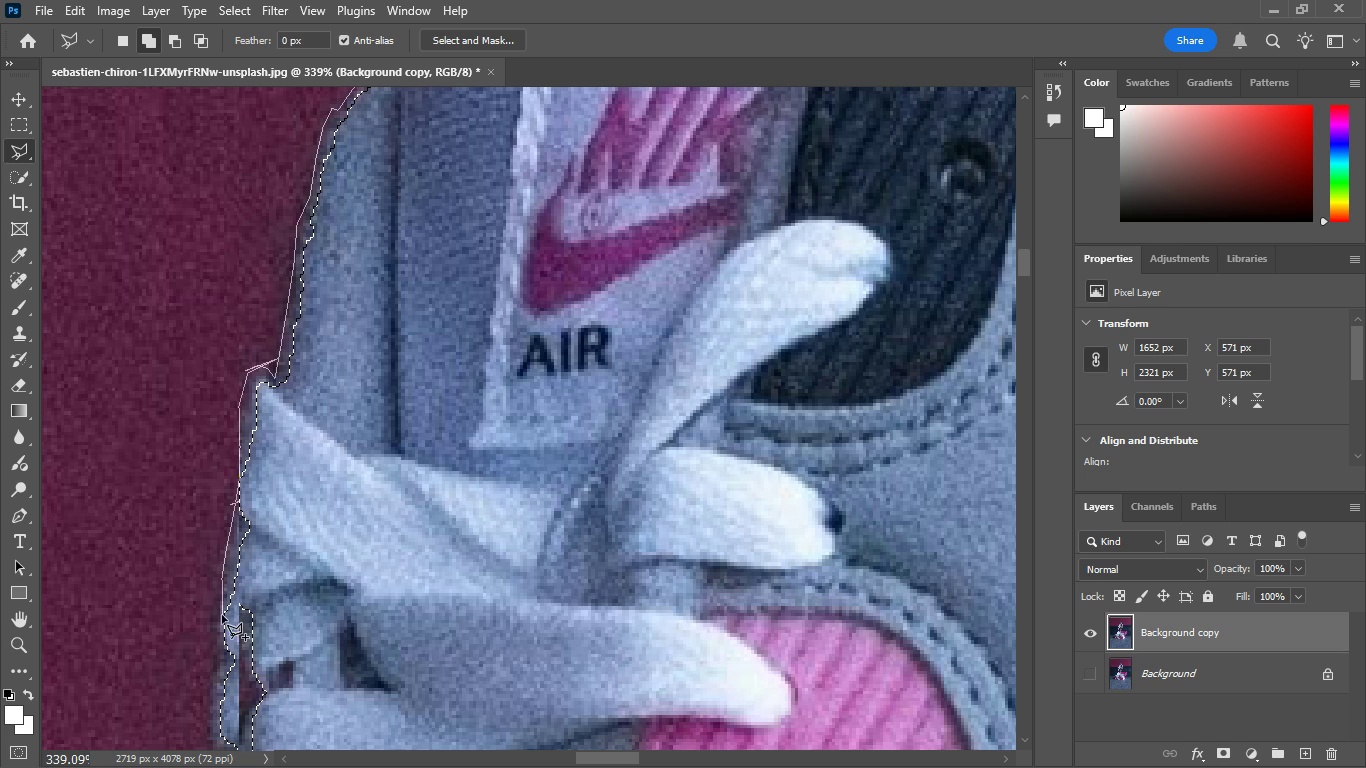 
left_click([220, 619])
 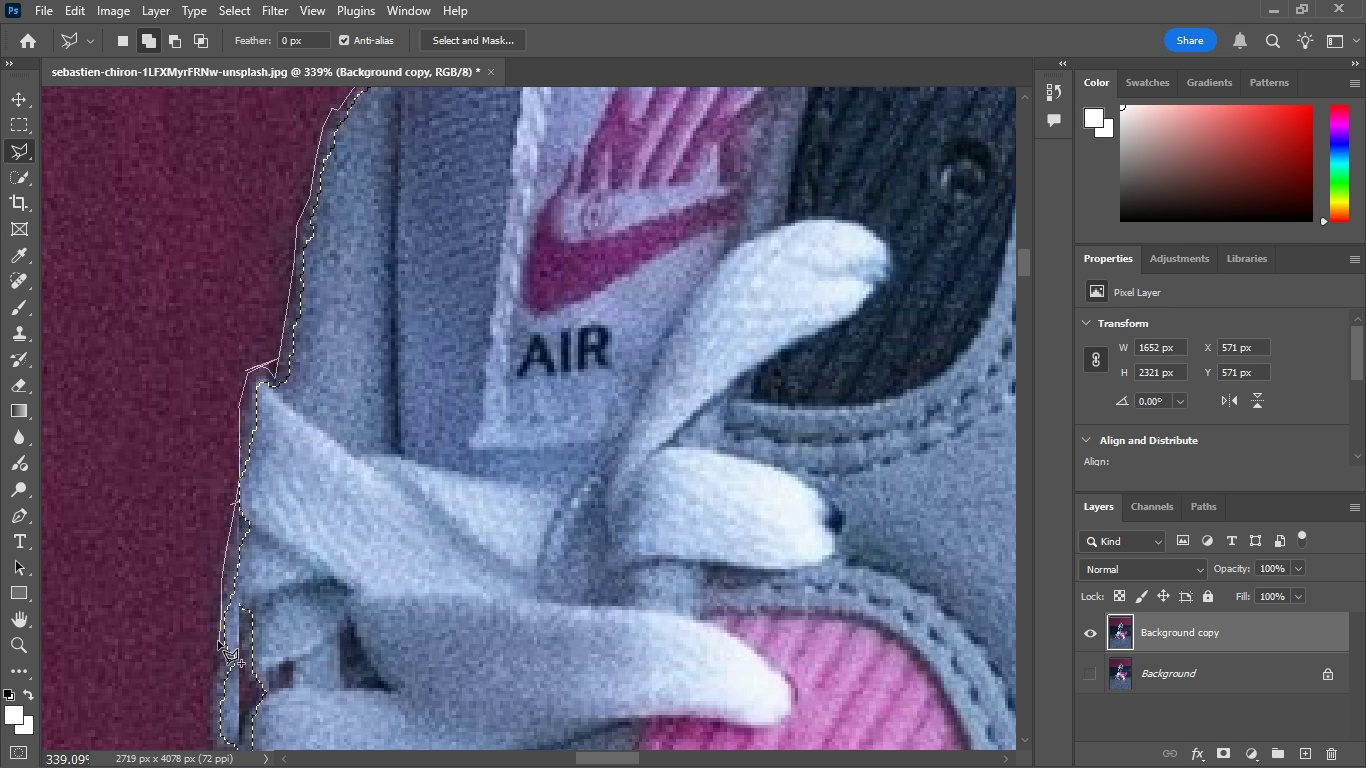 
left_click([218, 641])
 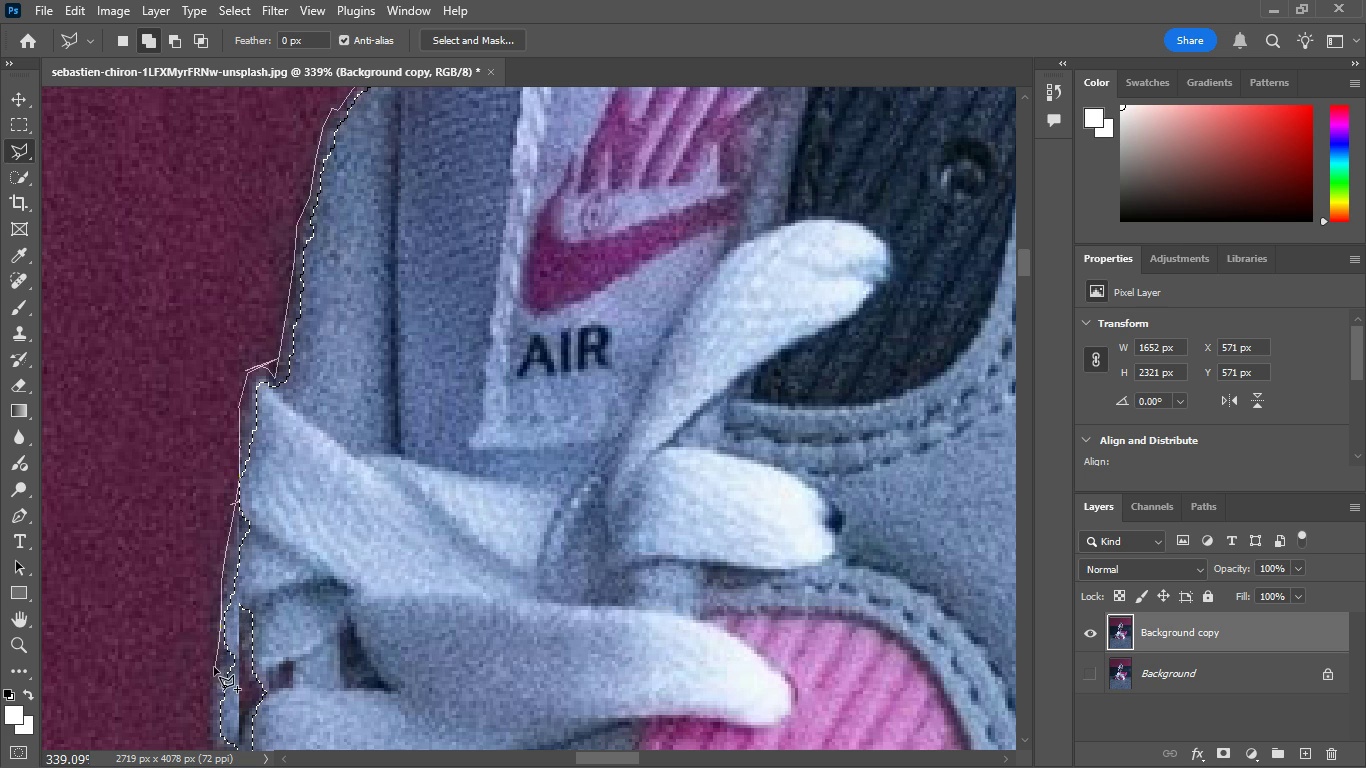 
left_click([214, 667])